 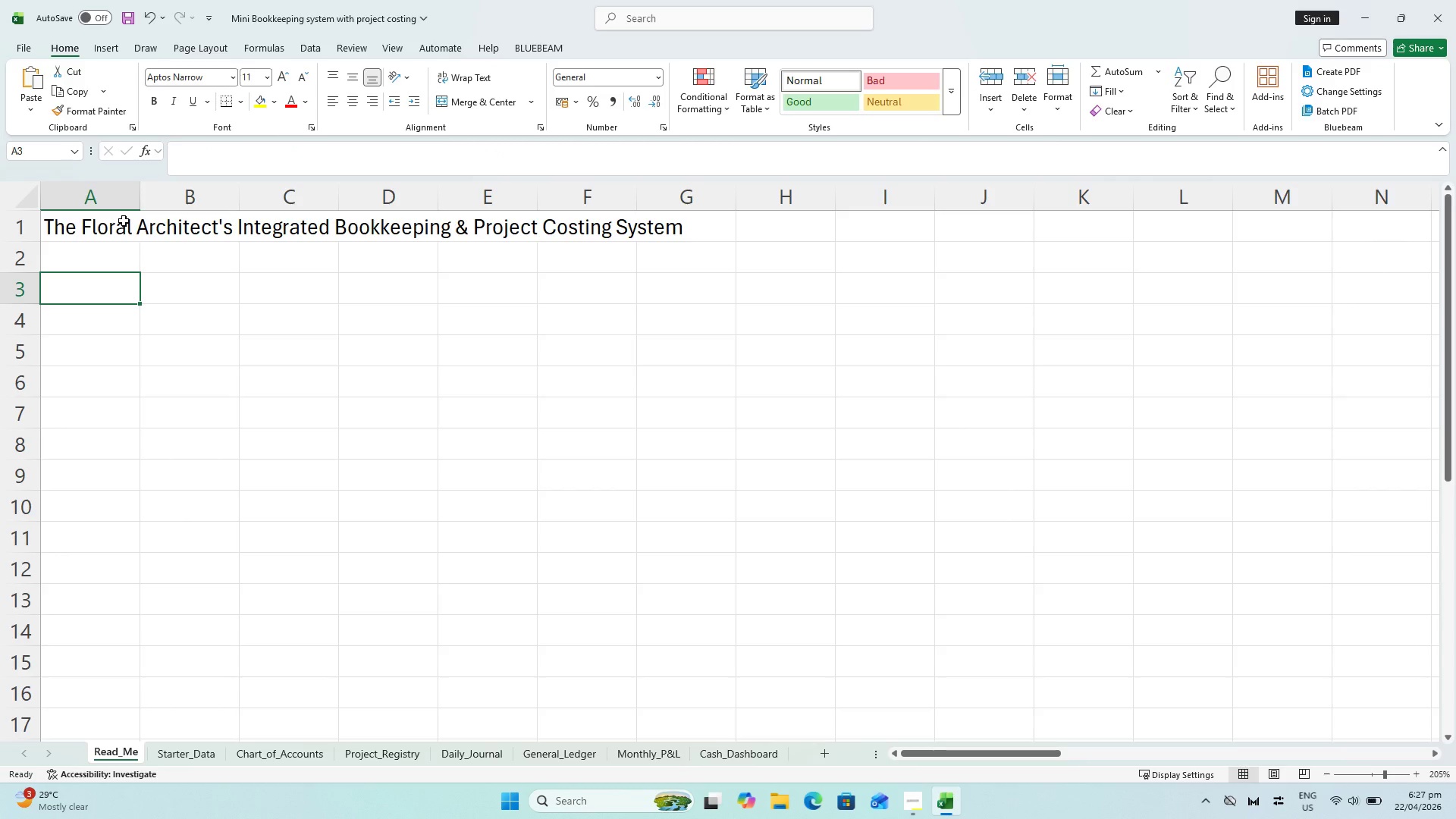 
type(Purpose)
 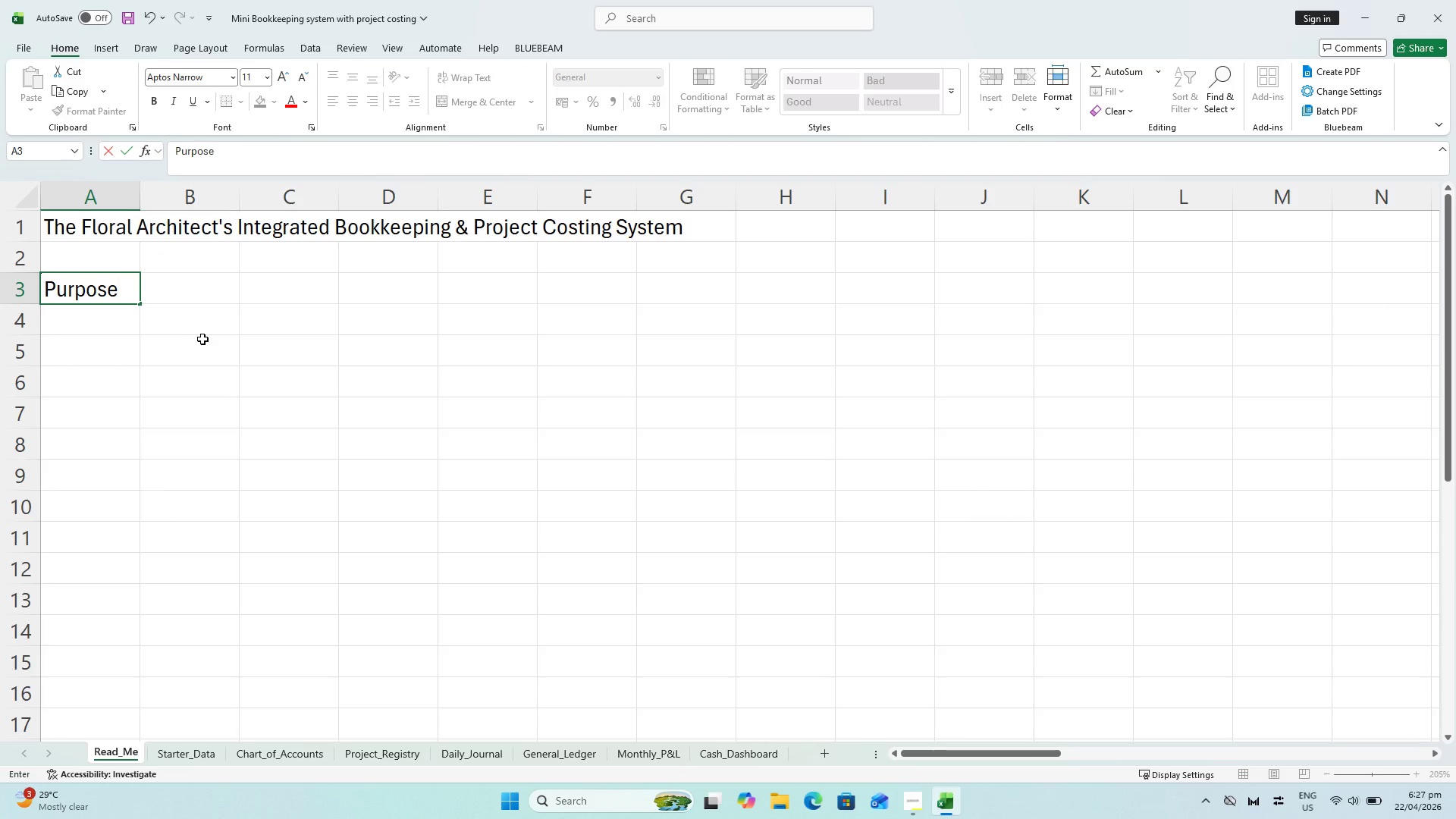 
key(Enter)
 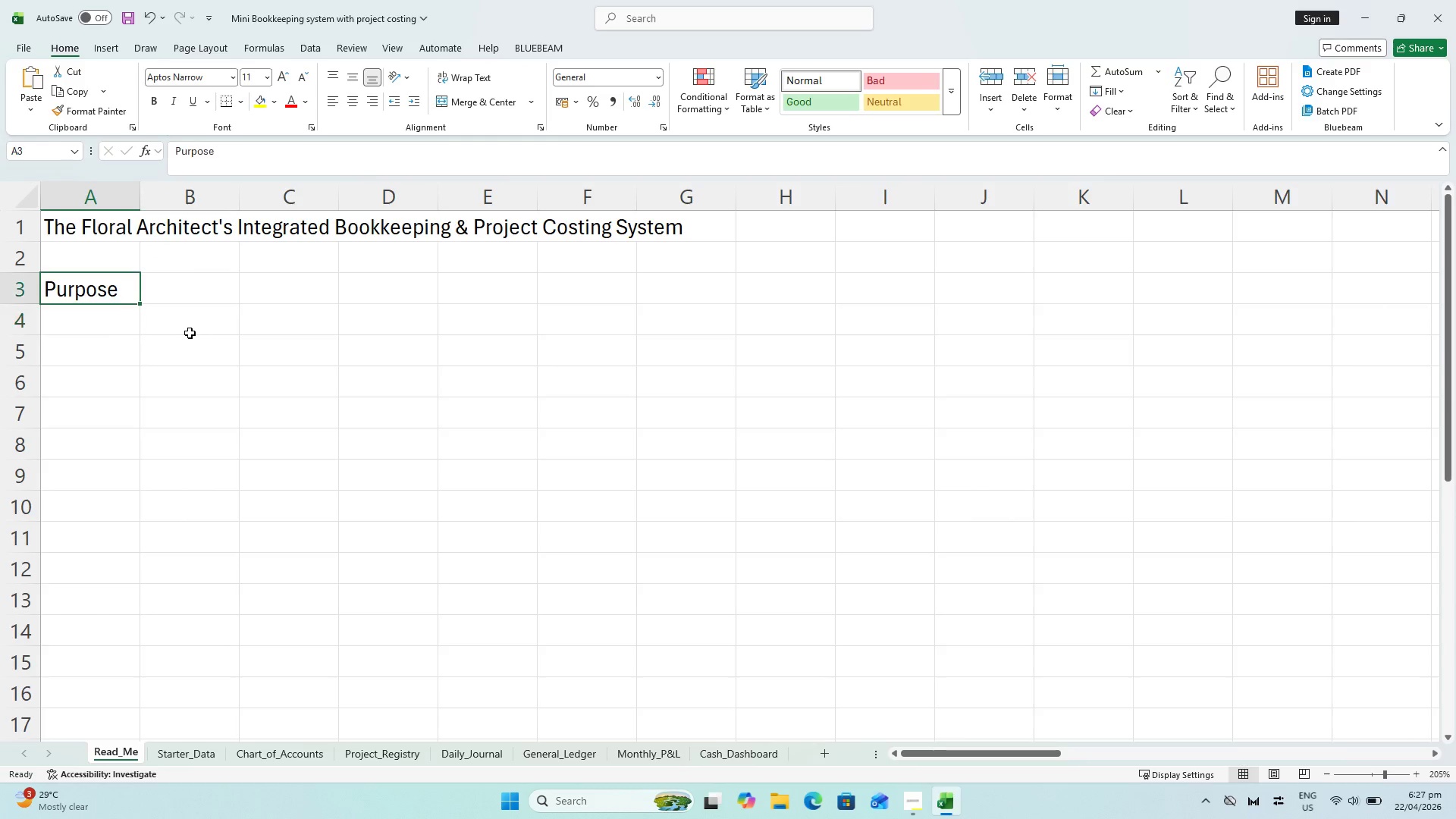 
key(ArrowUp)
 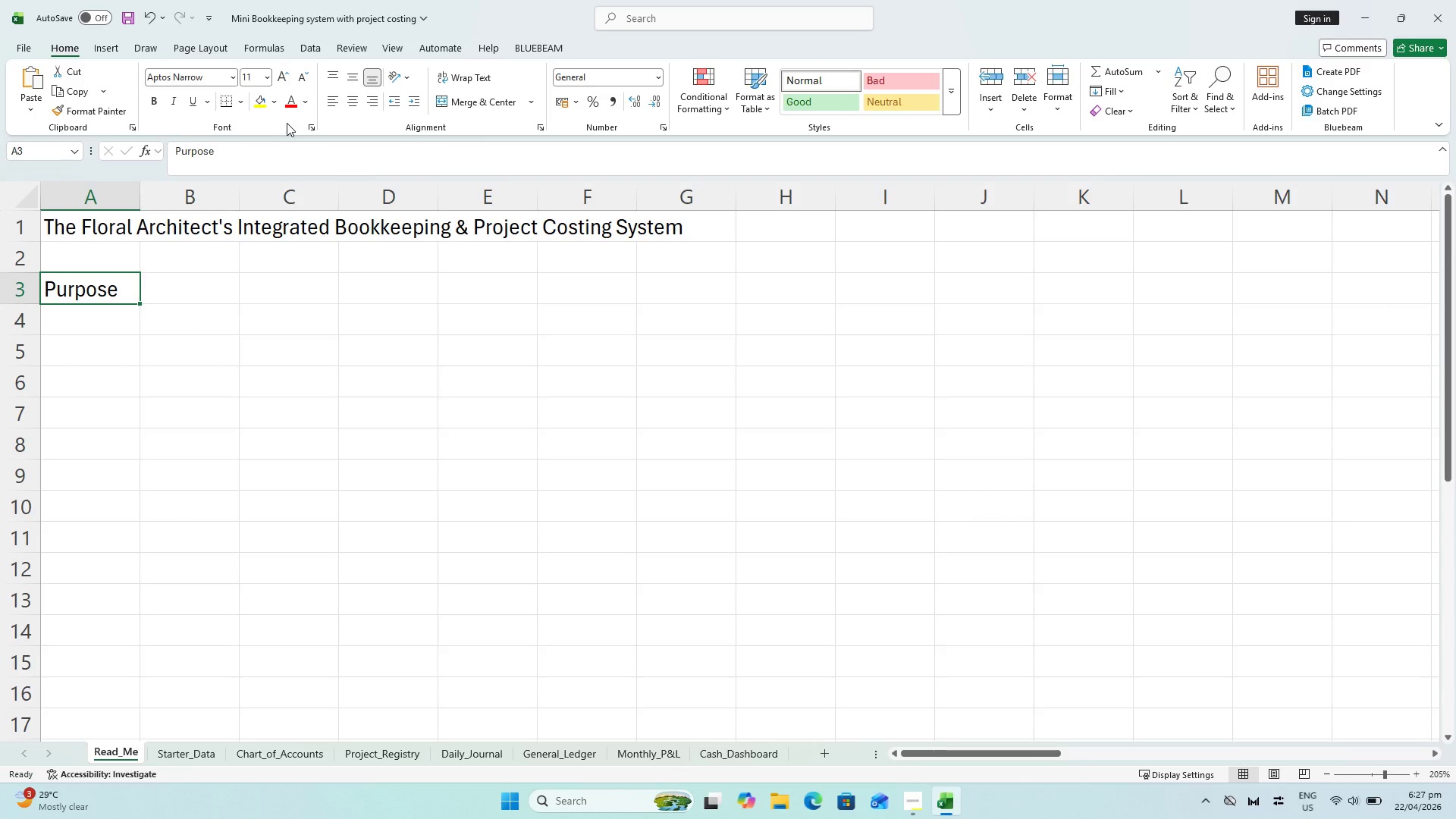 
left_click([288, 168])
 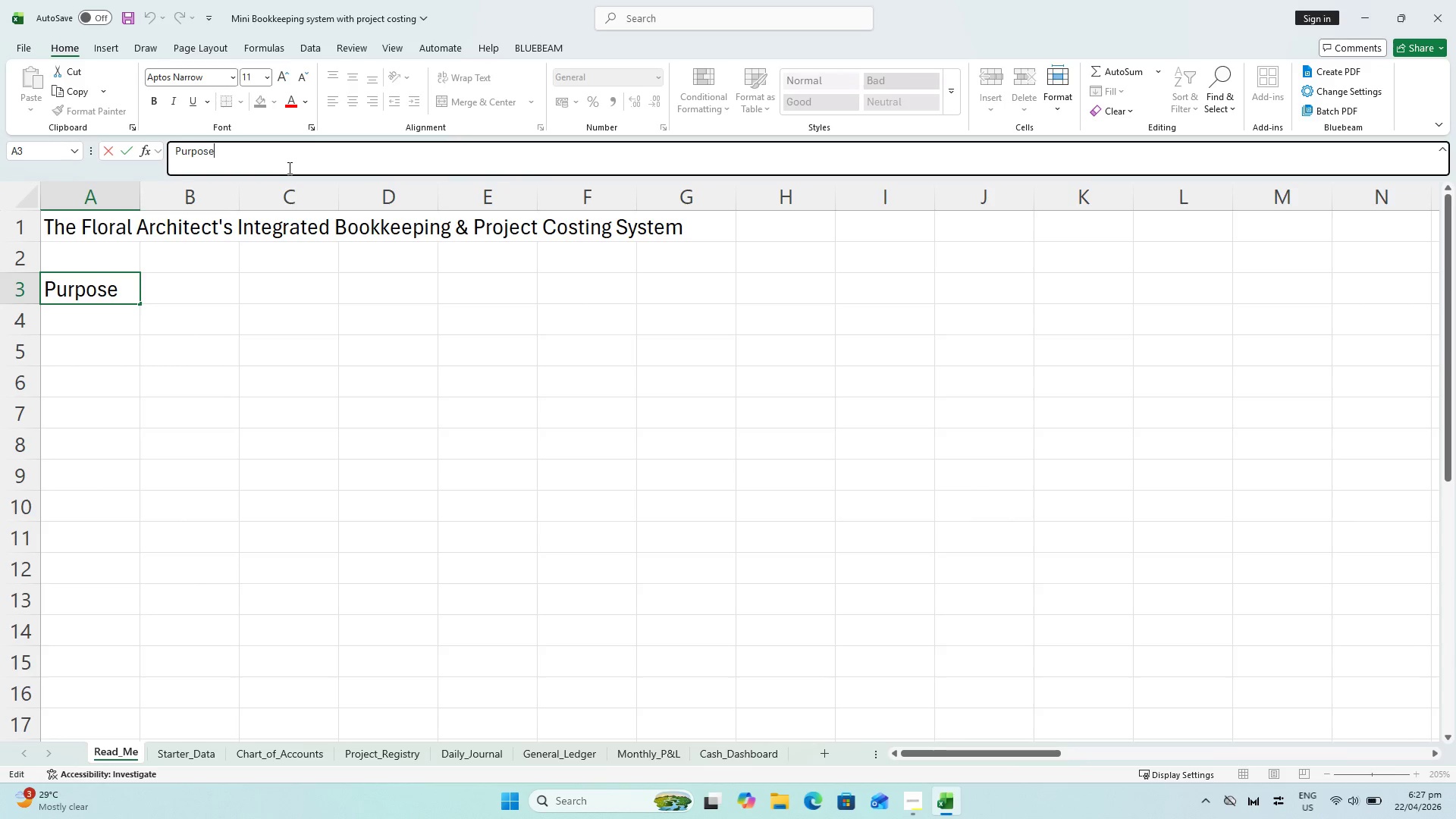 
key(Shift+Semicolon)
 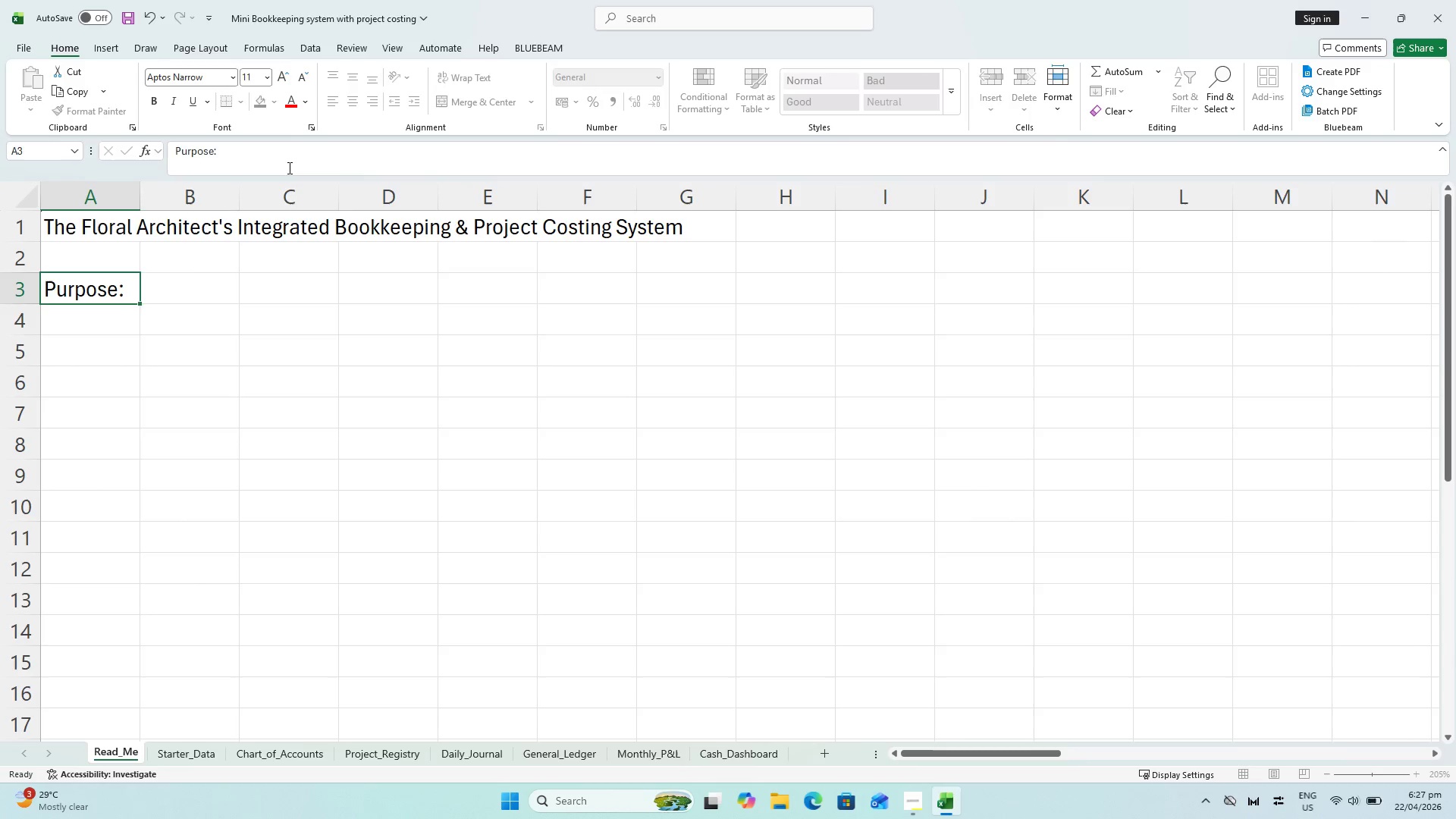 
key(Enter)
 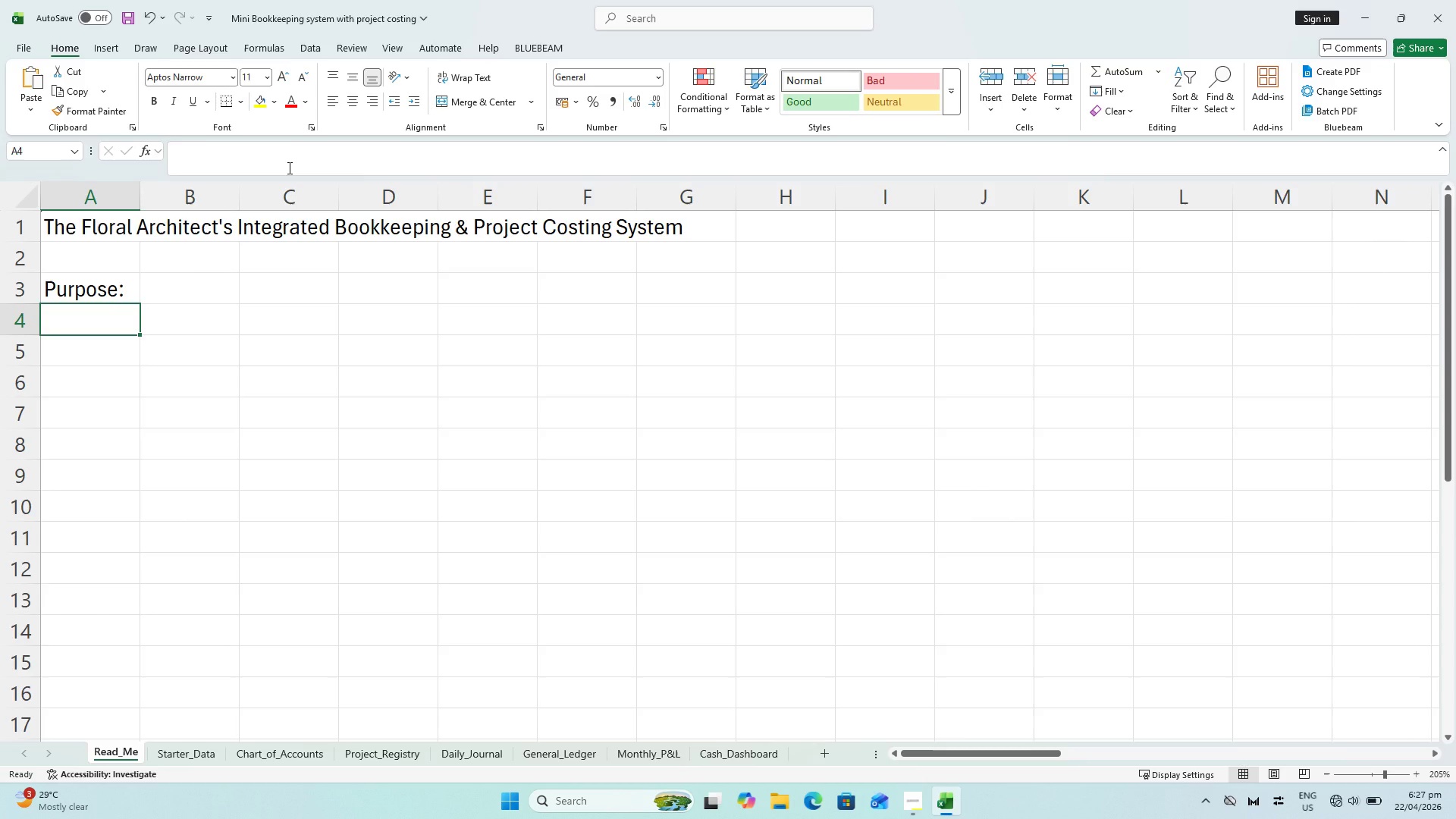 
key(ArrowUp)
 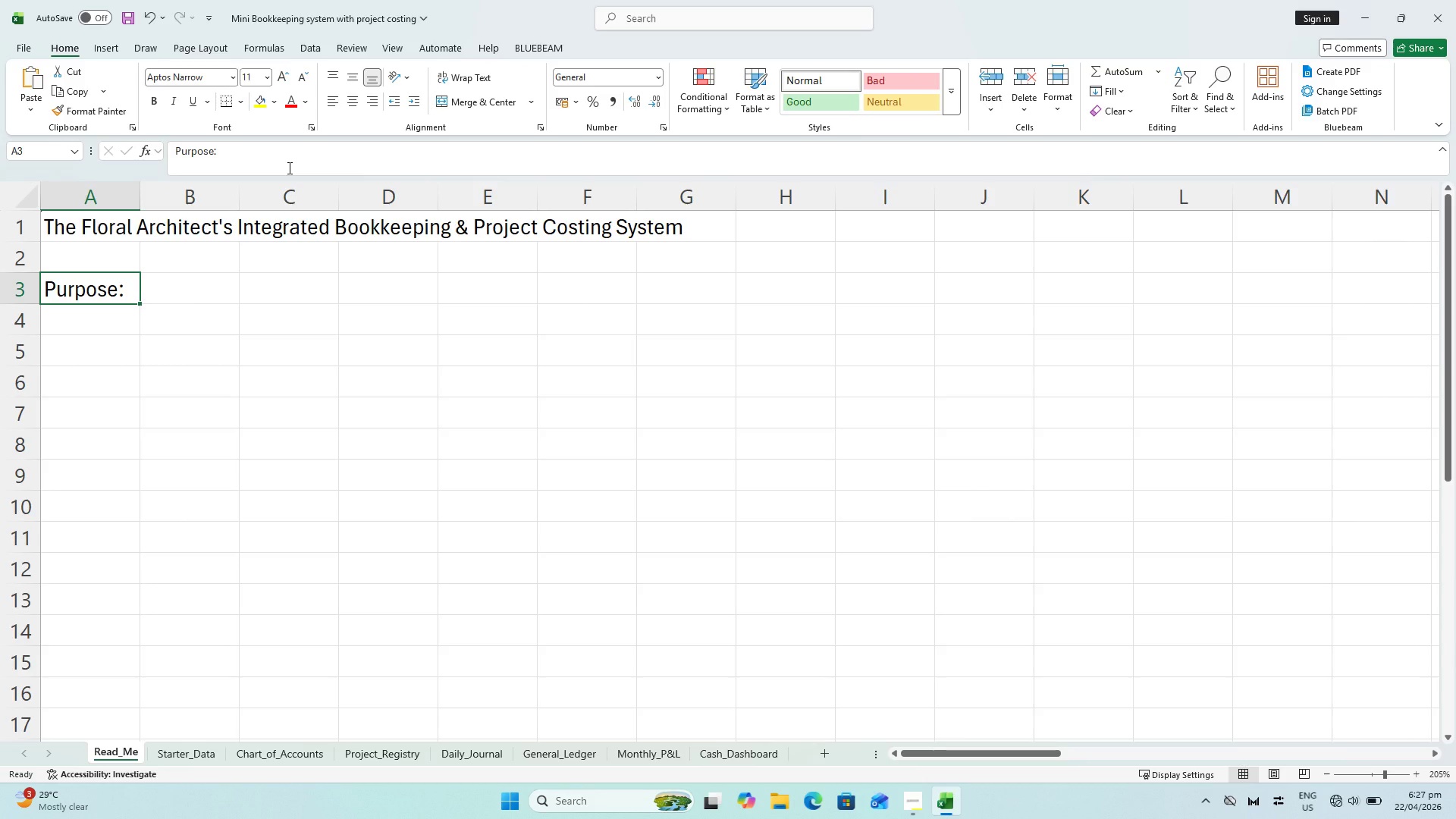 
key(Control+B)
 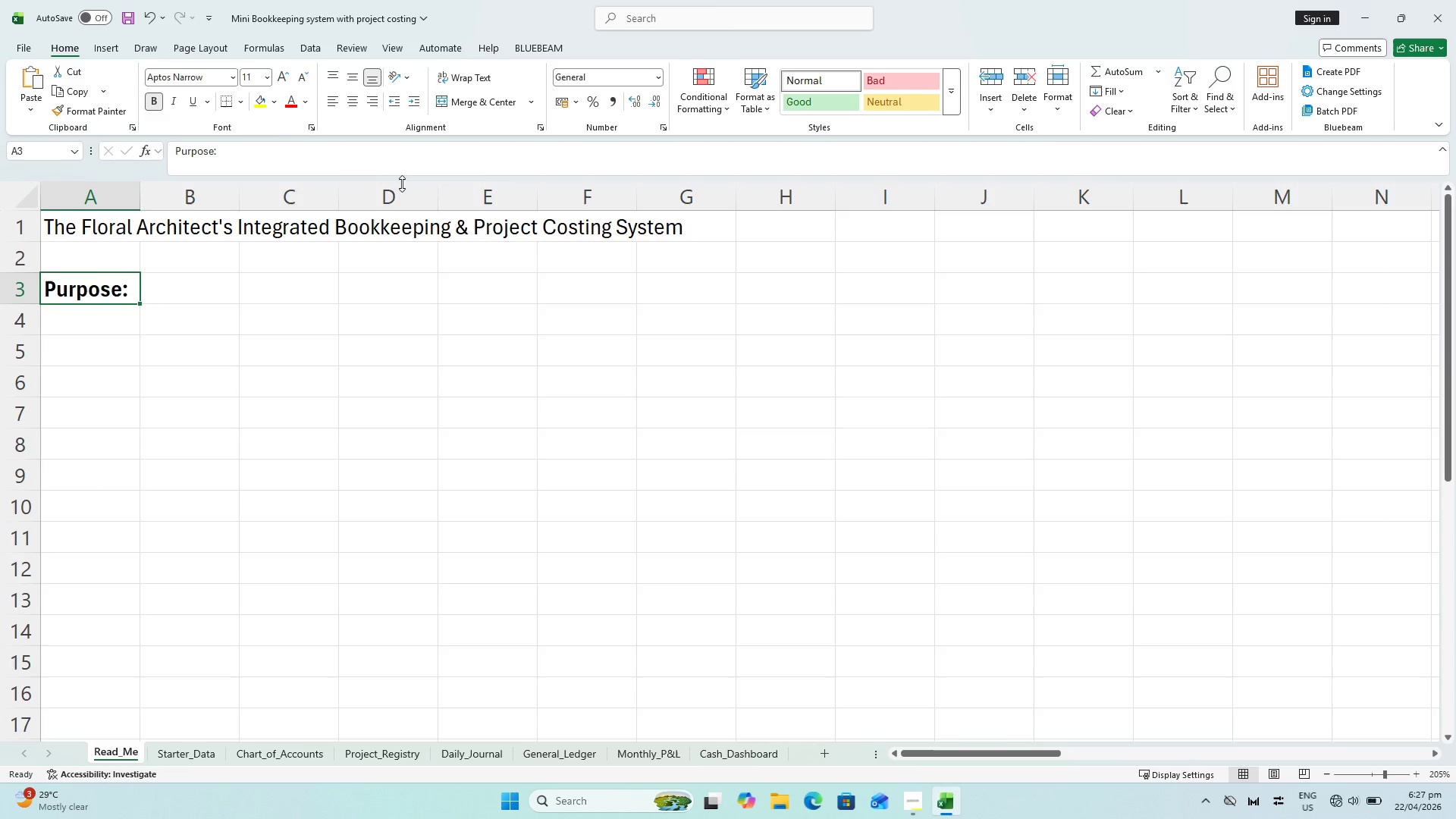 
left_click([1343, 796])
 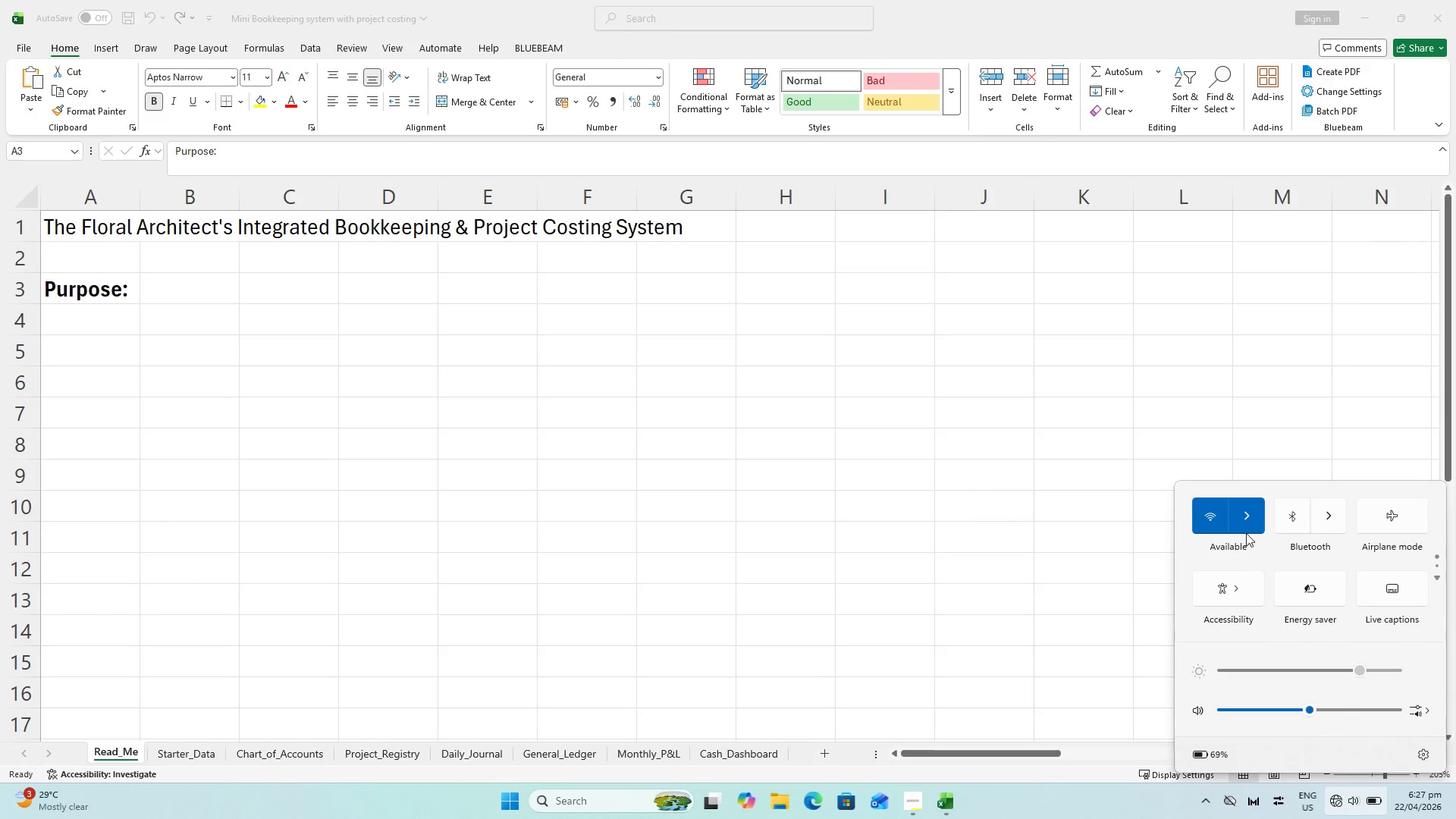 
left_click([1244, 520])
 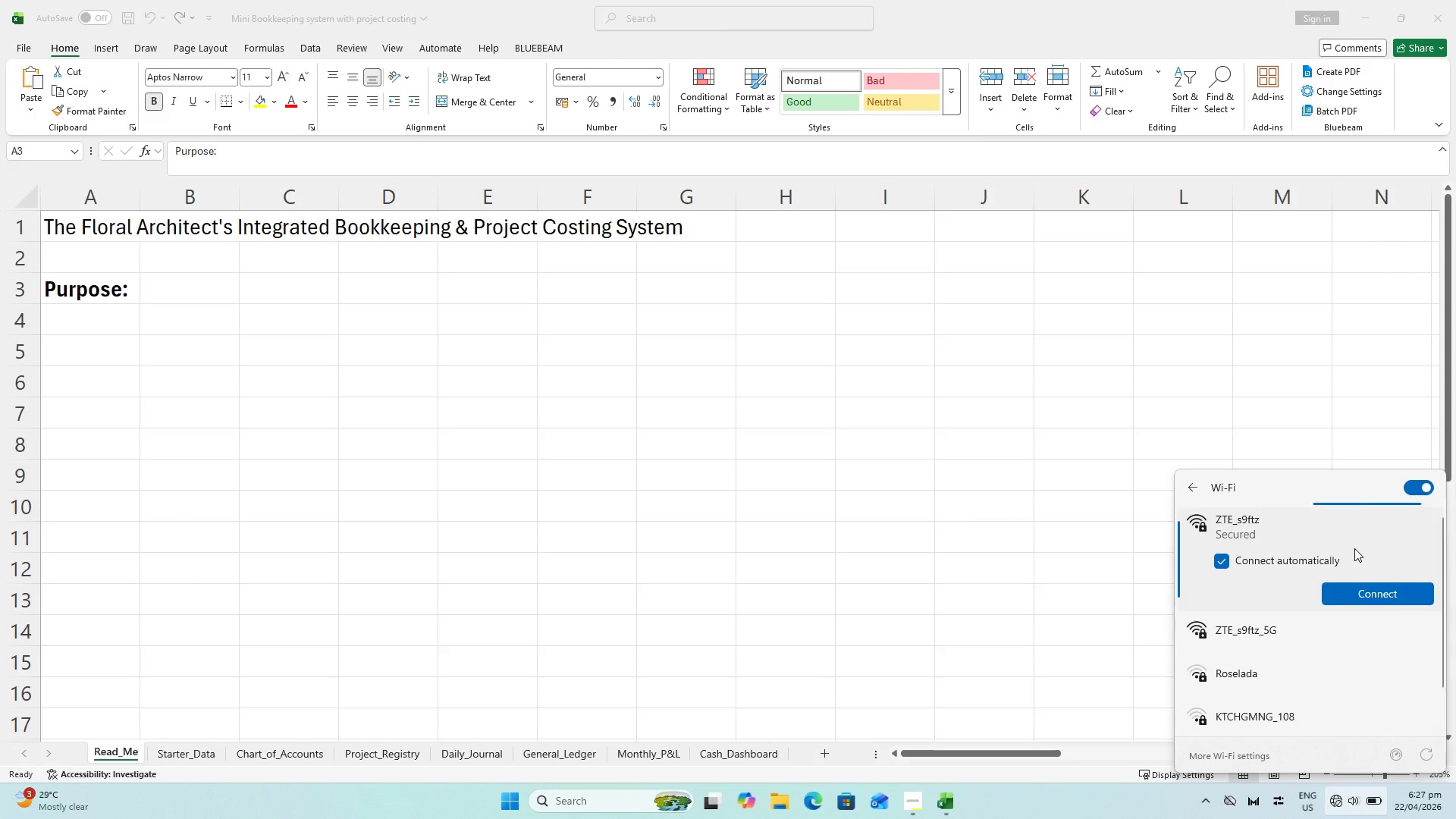 
left_click([1389, 595])
 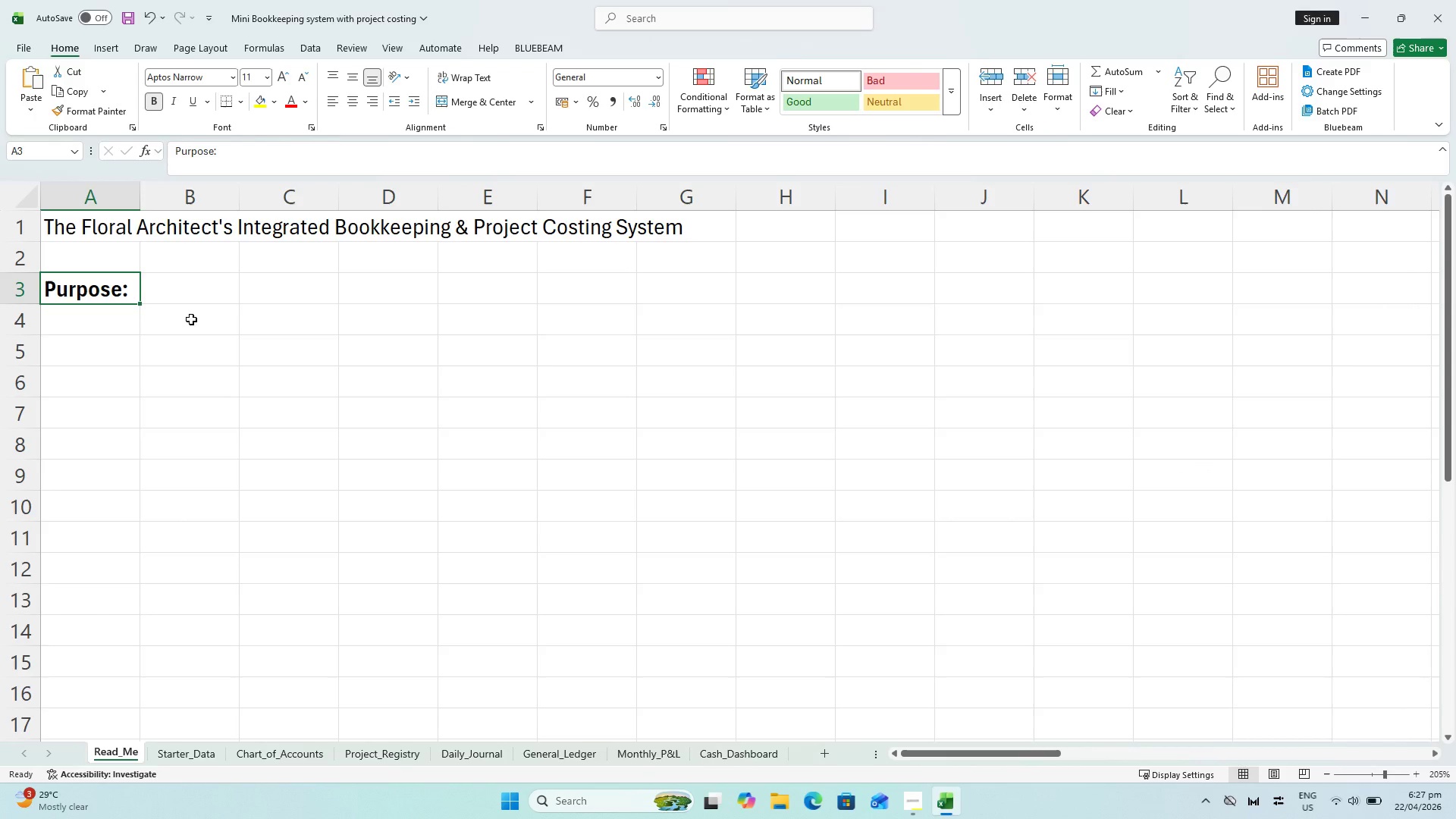 
left_click([124, 315])
 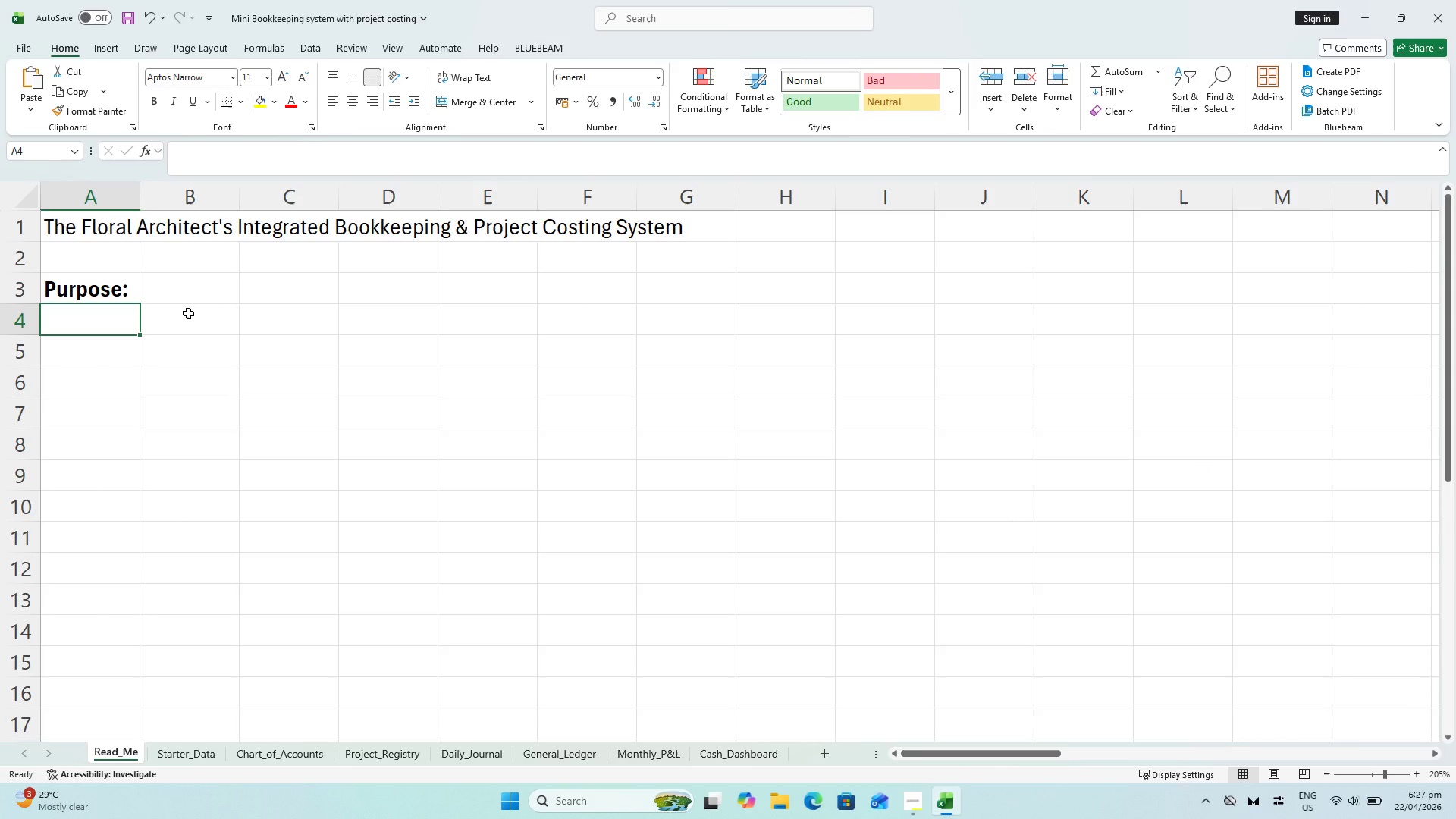 
type(This)
key(Backspace)
key(Backspace)
key(Backspace)
 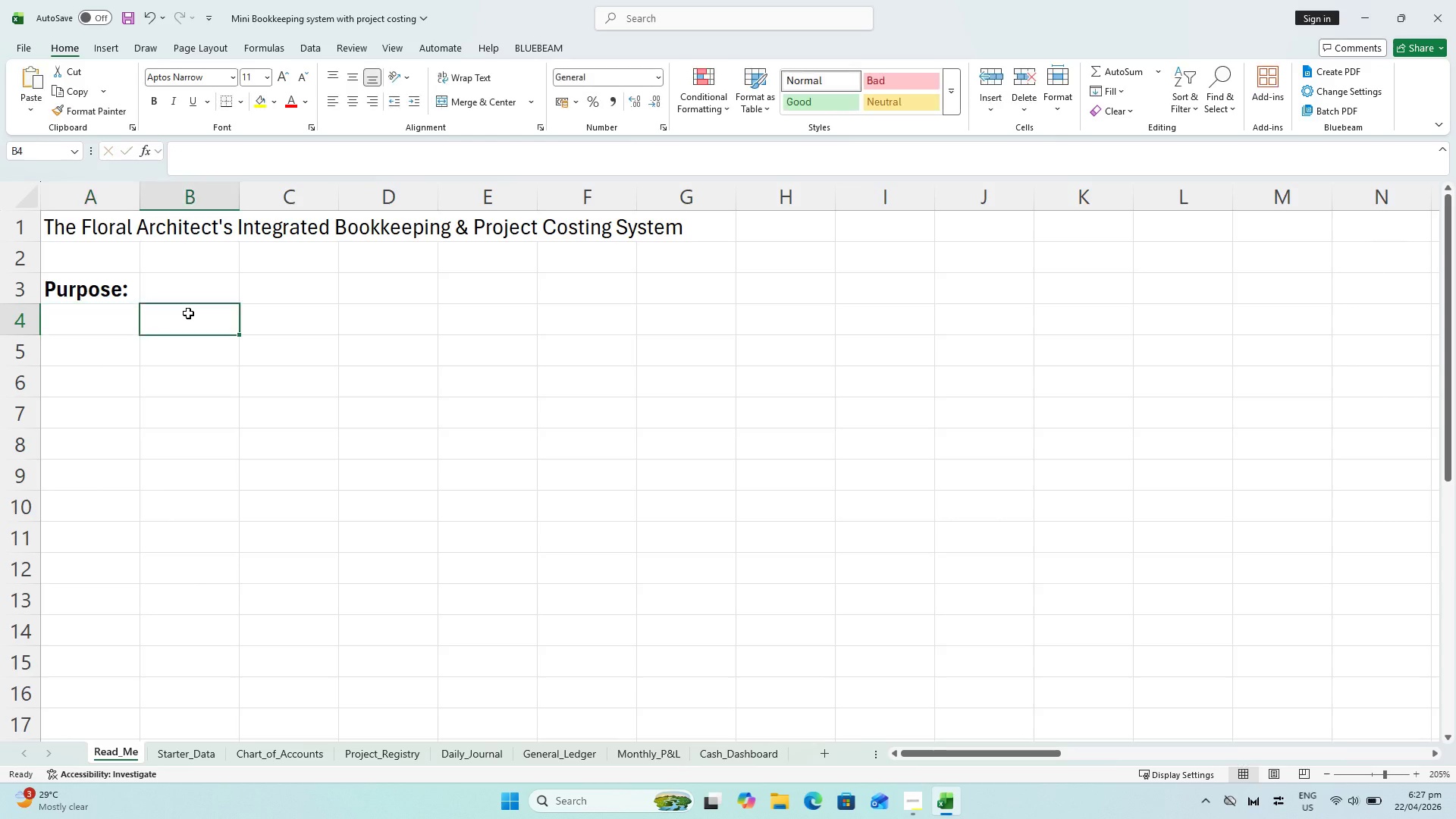 
key(ArrowRight)
 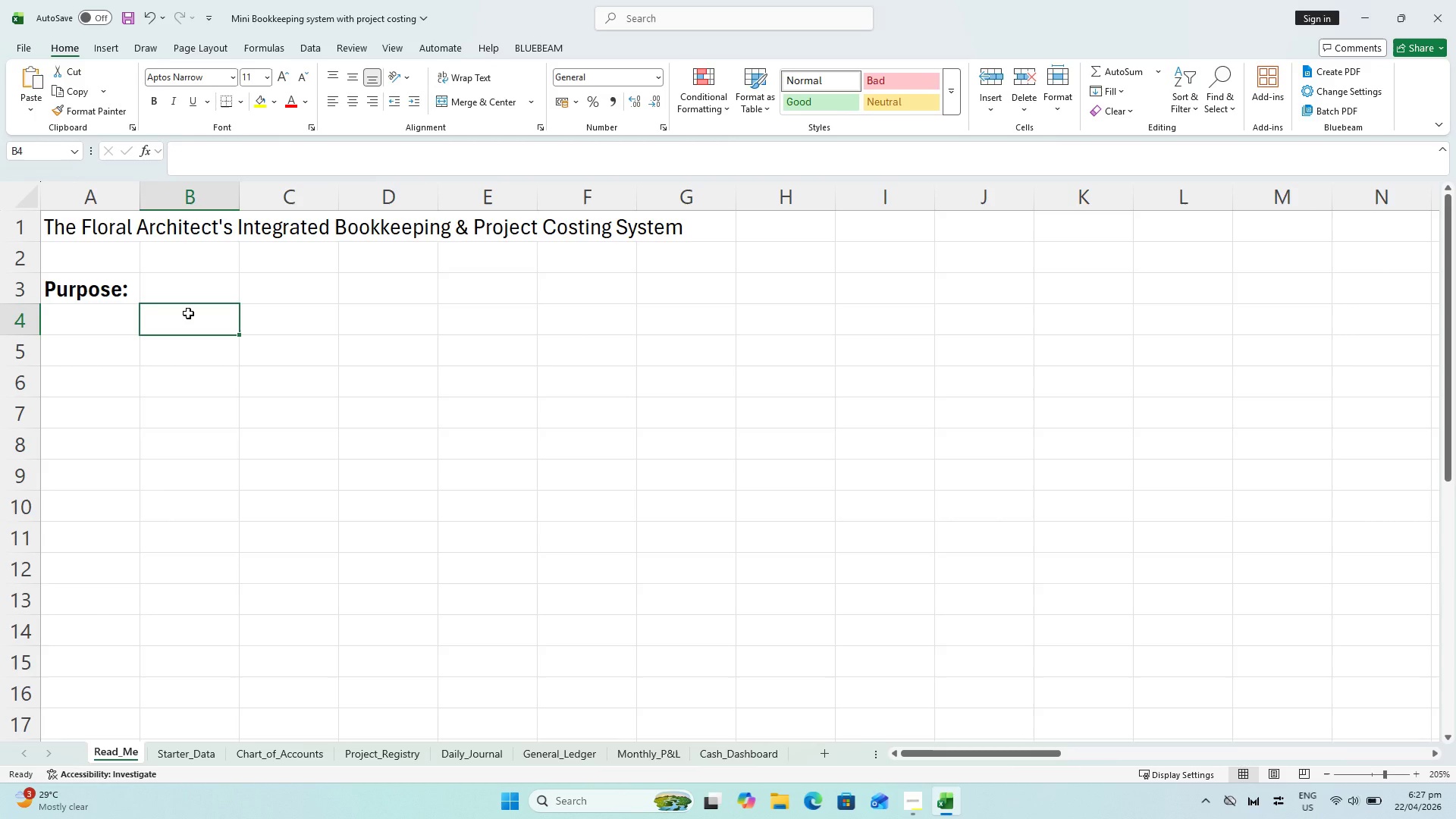 
type(YTi)
key(Backspace)
key(Backspace)
type(his workbook tracks daily transactioin)
 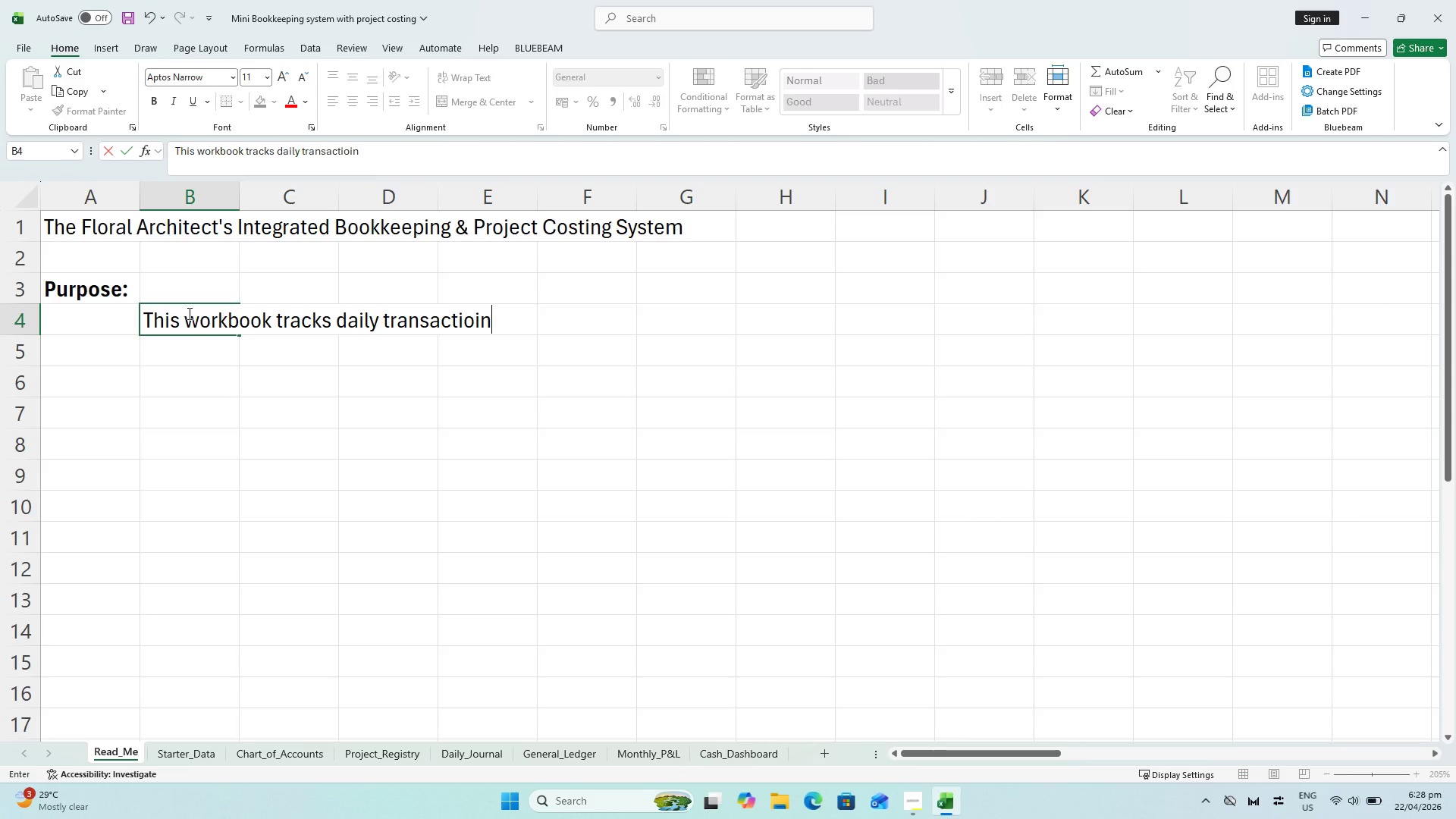 
wait(7.05)
 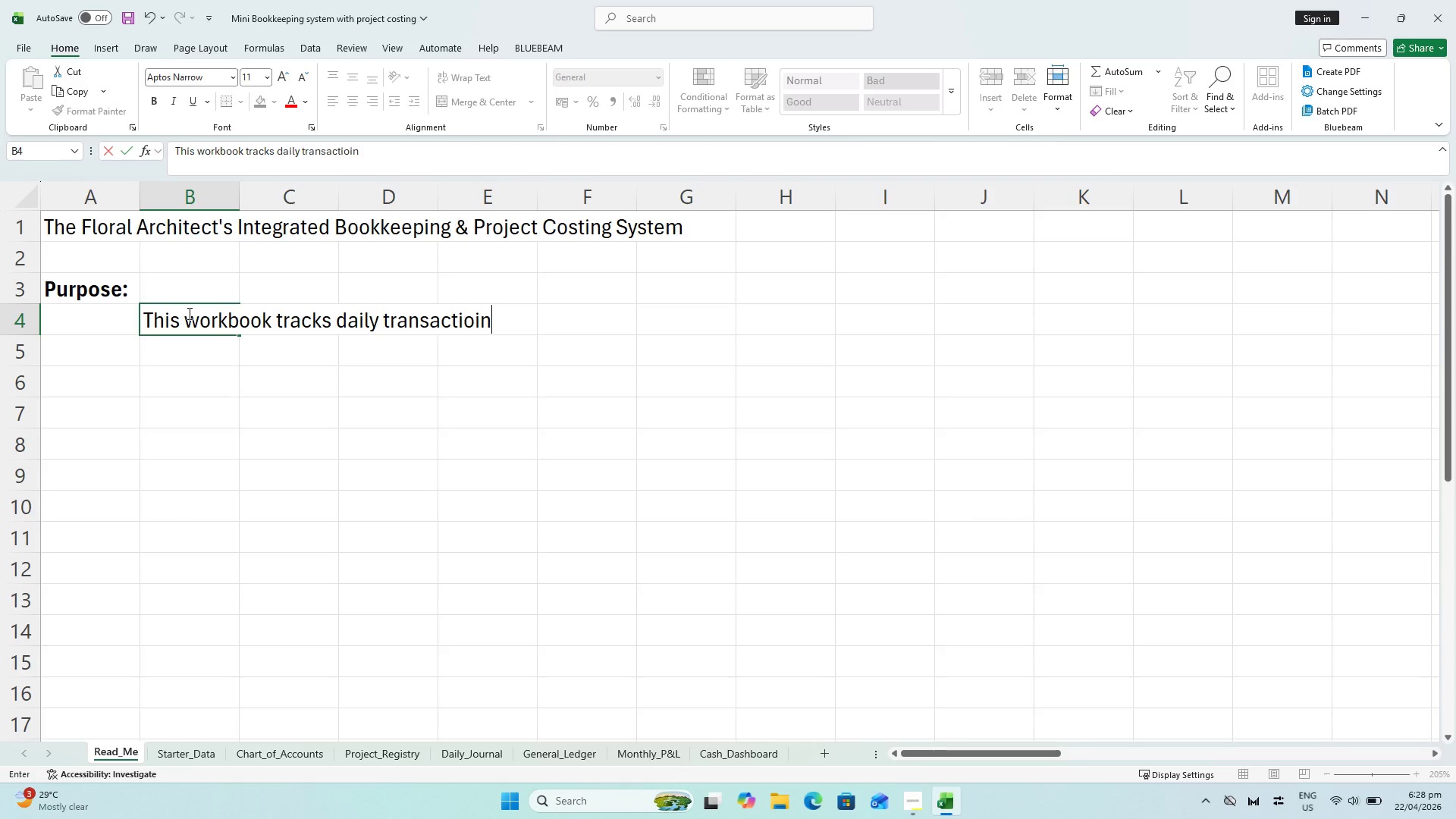 
key(Backspace)
key(Backspace)
type(ns, organizes them into a GEnera)
key(Backspace)
key(Backspace)
key(Backspace)
key(Backspace)
key(Backspace)
type(eneral Ledger, and generates financial)
 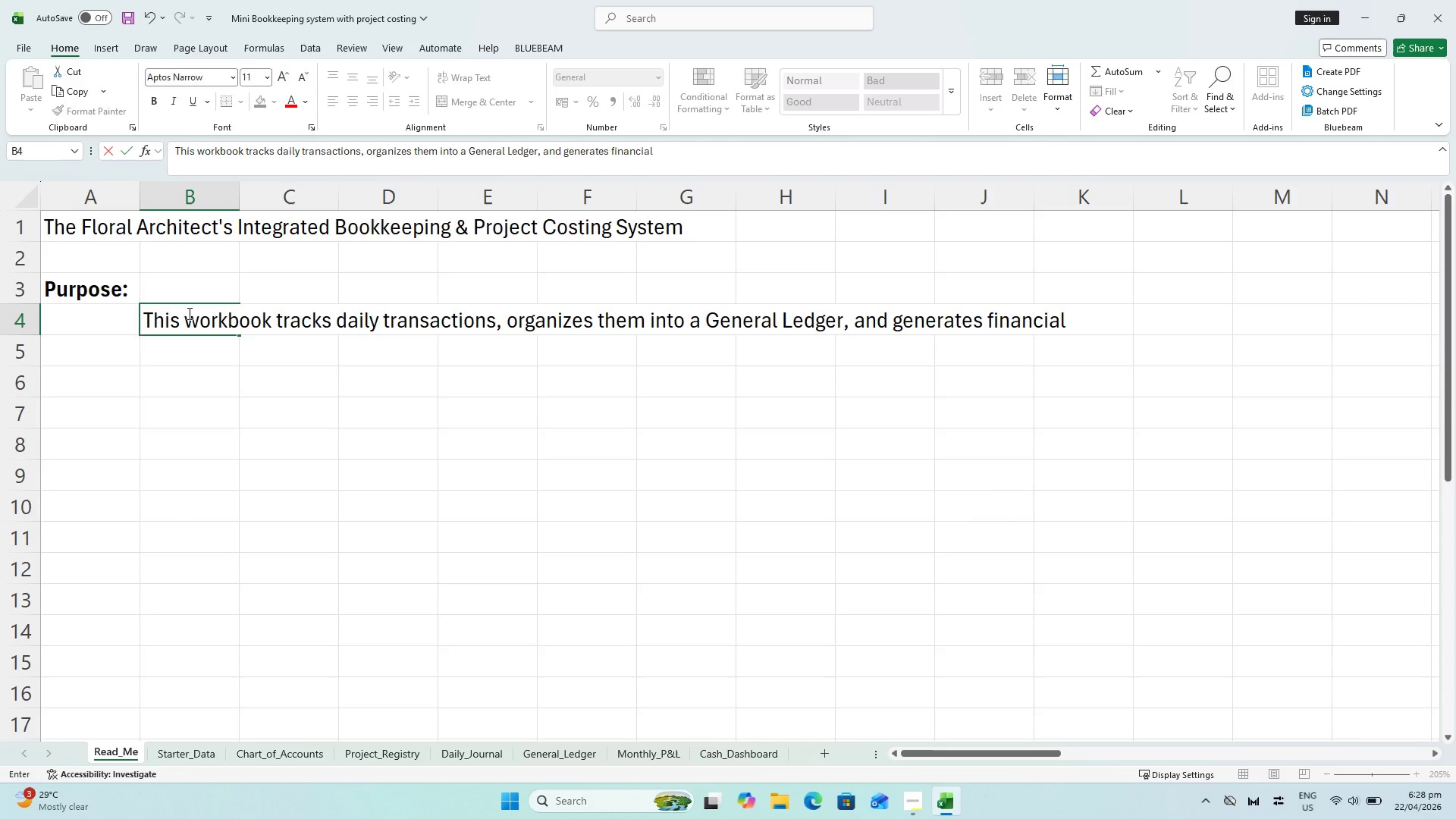 
wait(11.81)
 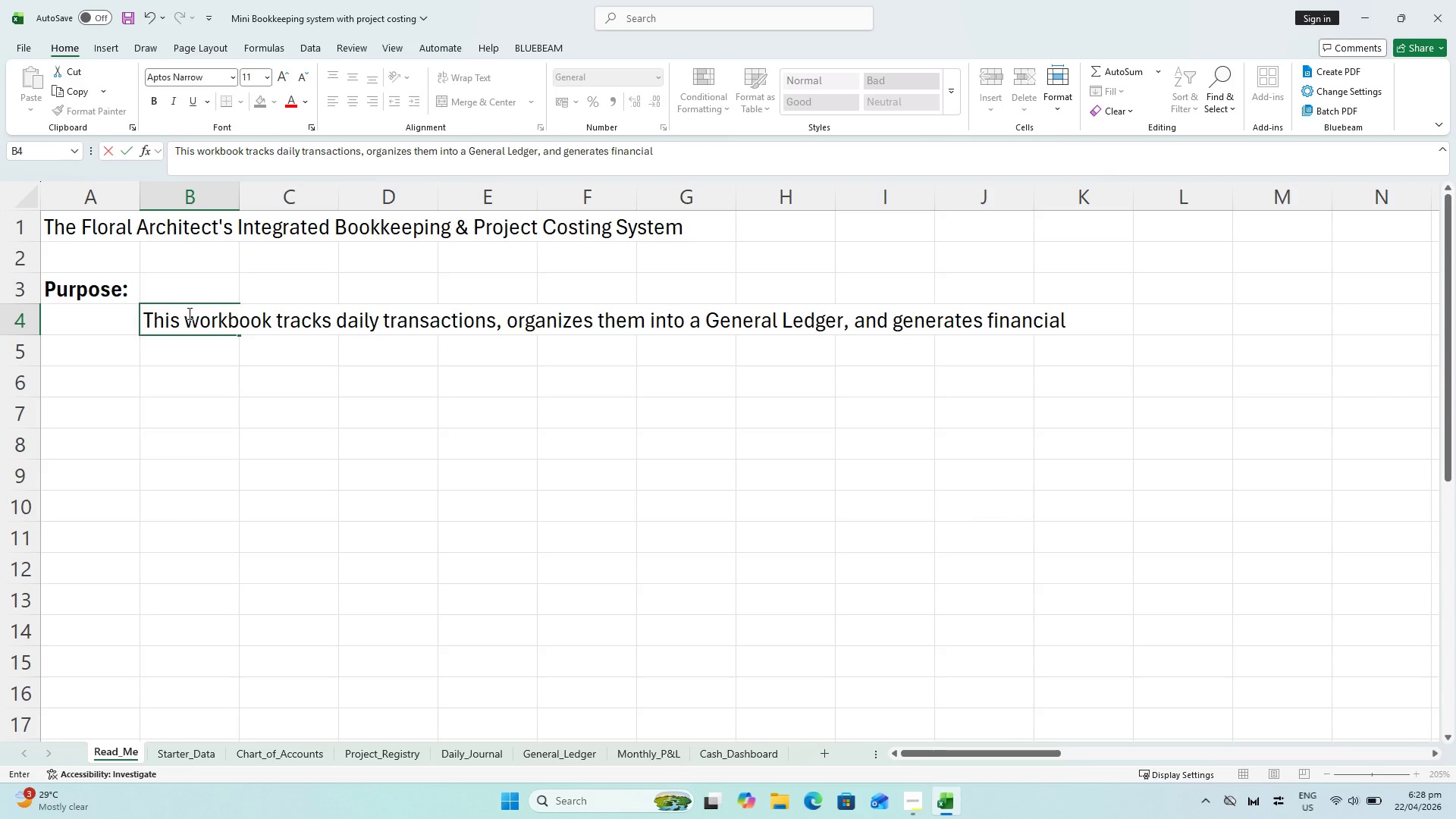 
type( reports)
 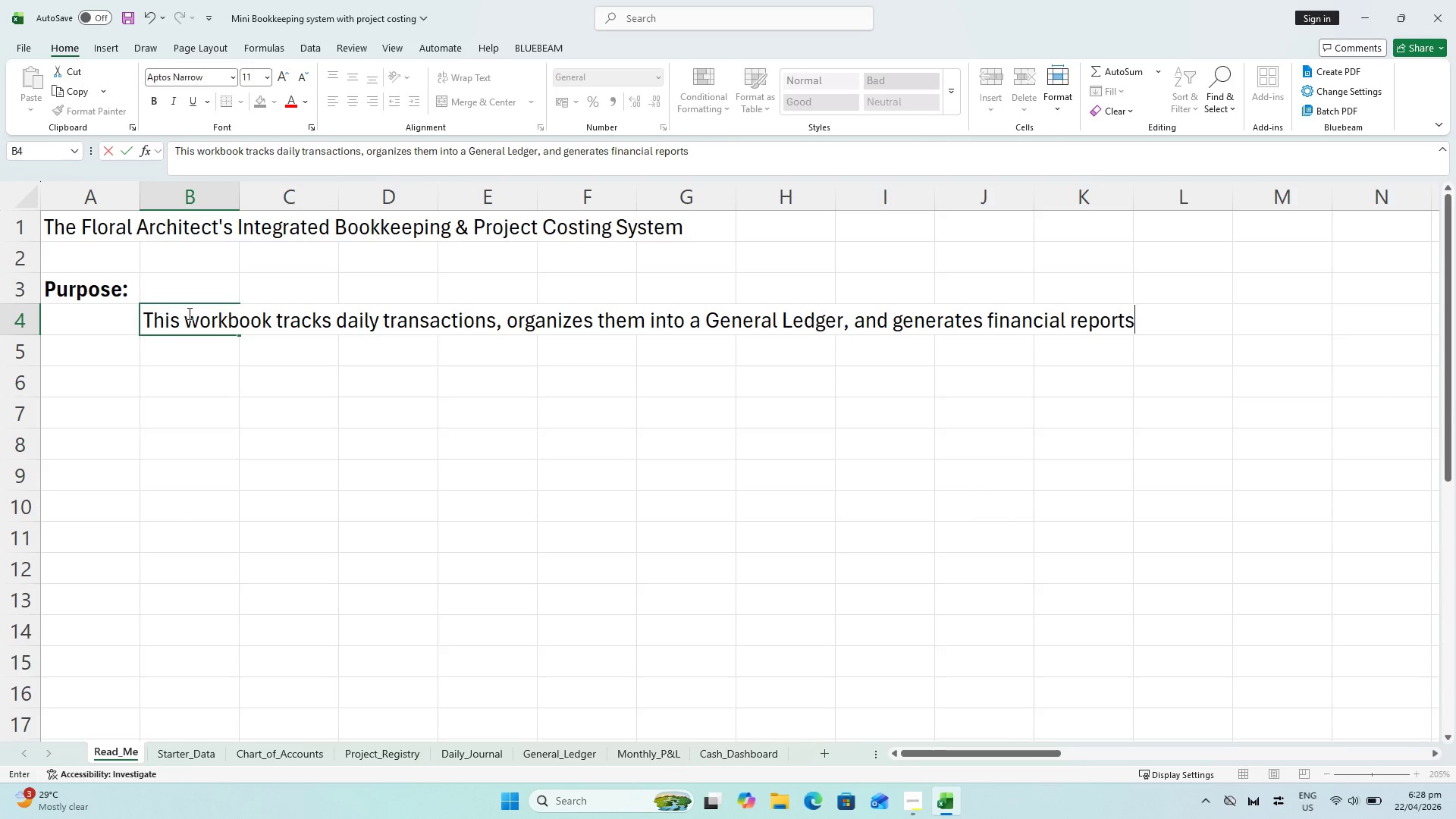 
wait(12.27)
 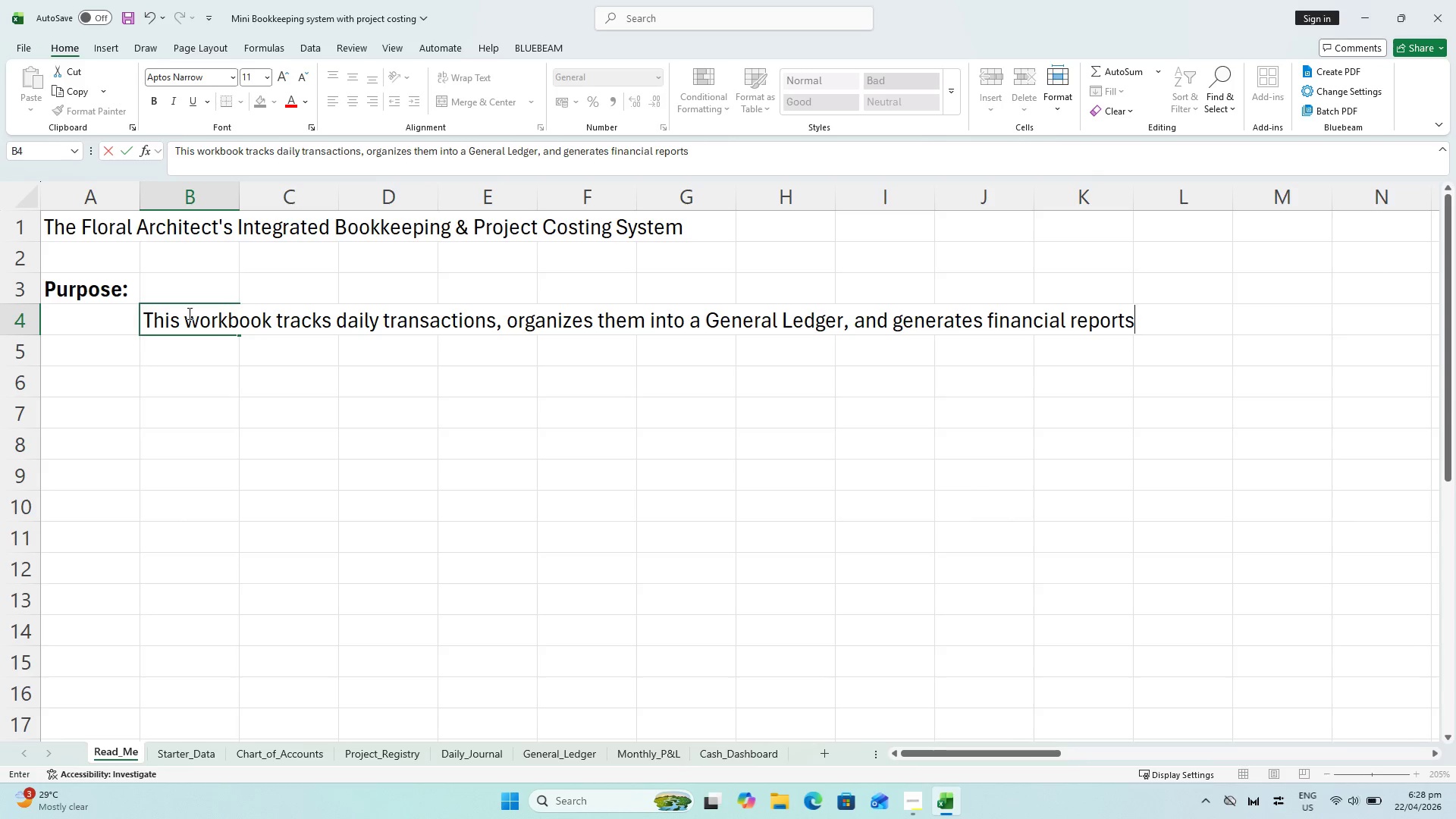 
type( and a )
 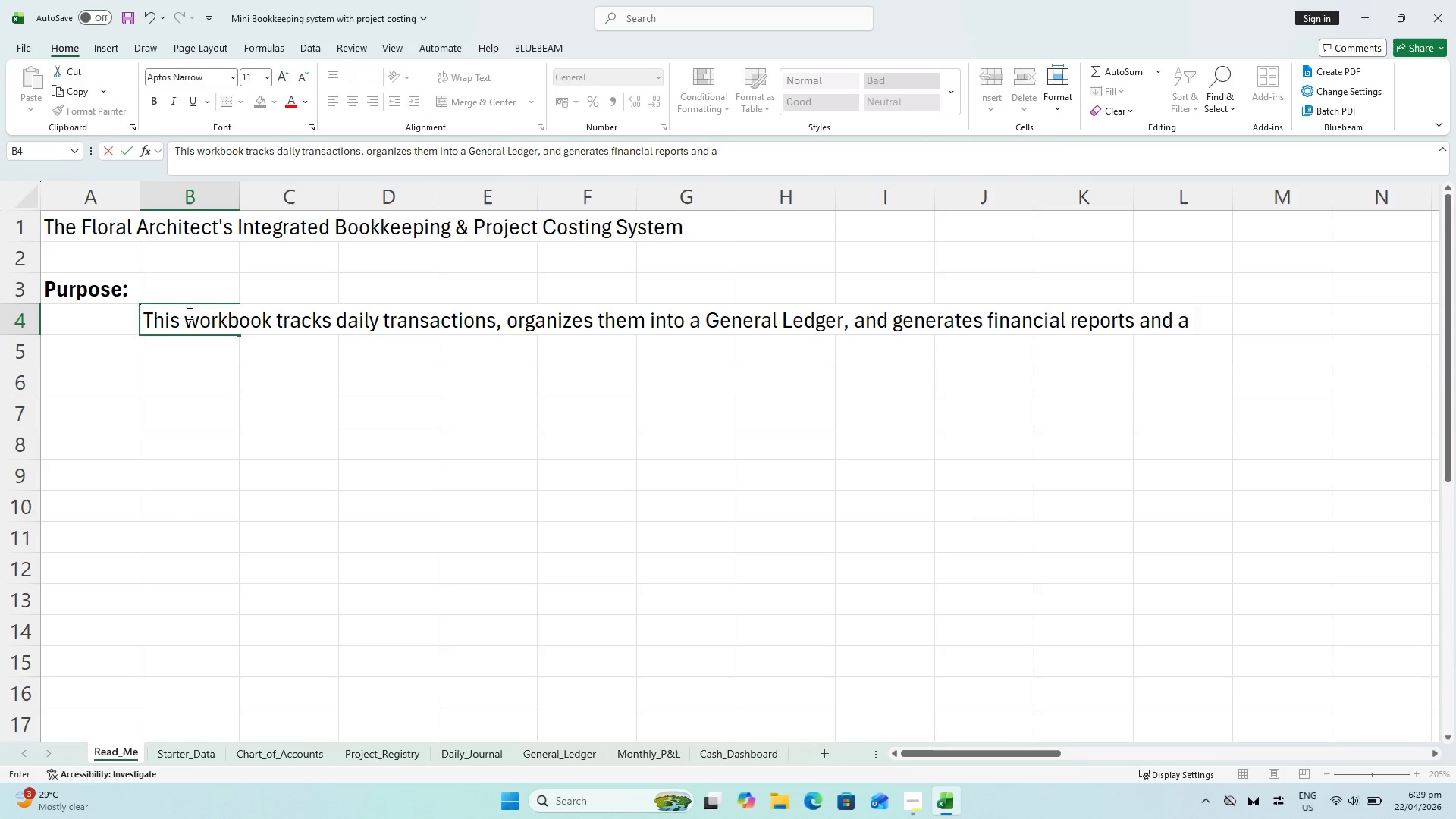 
wait(9.83)
 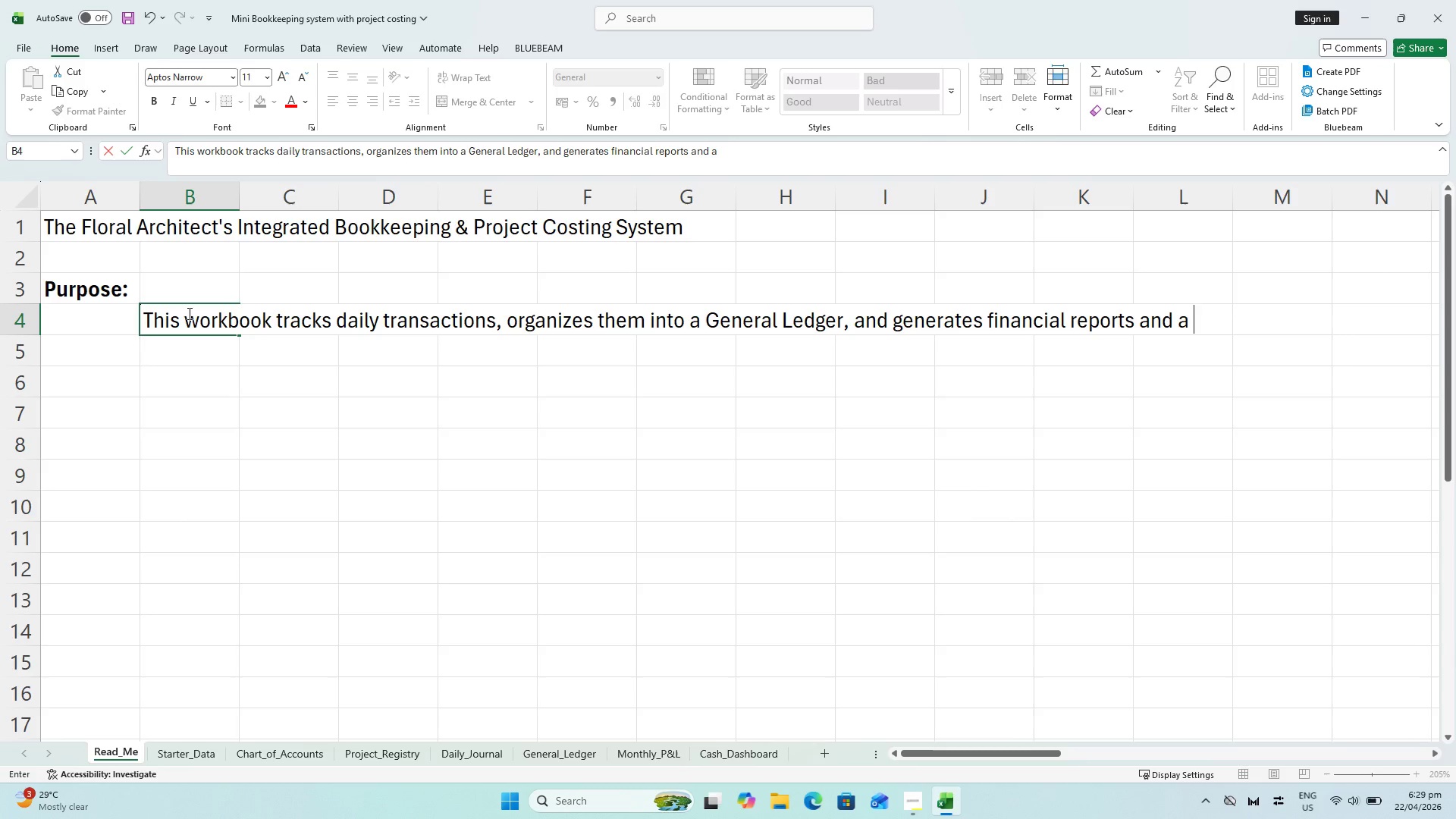 
type(cash monitoring dashboard for project-specific pro)
 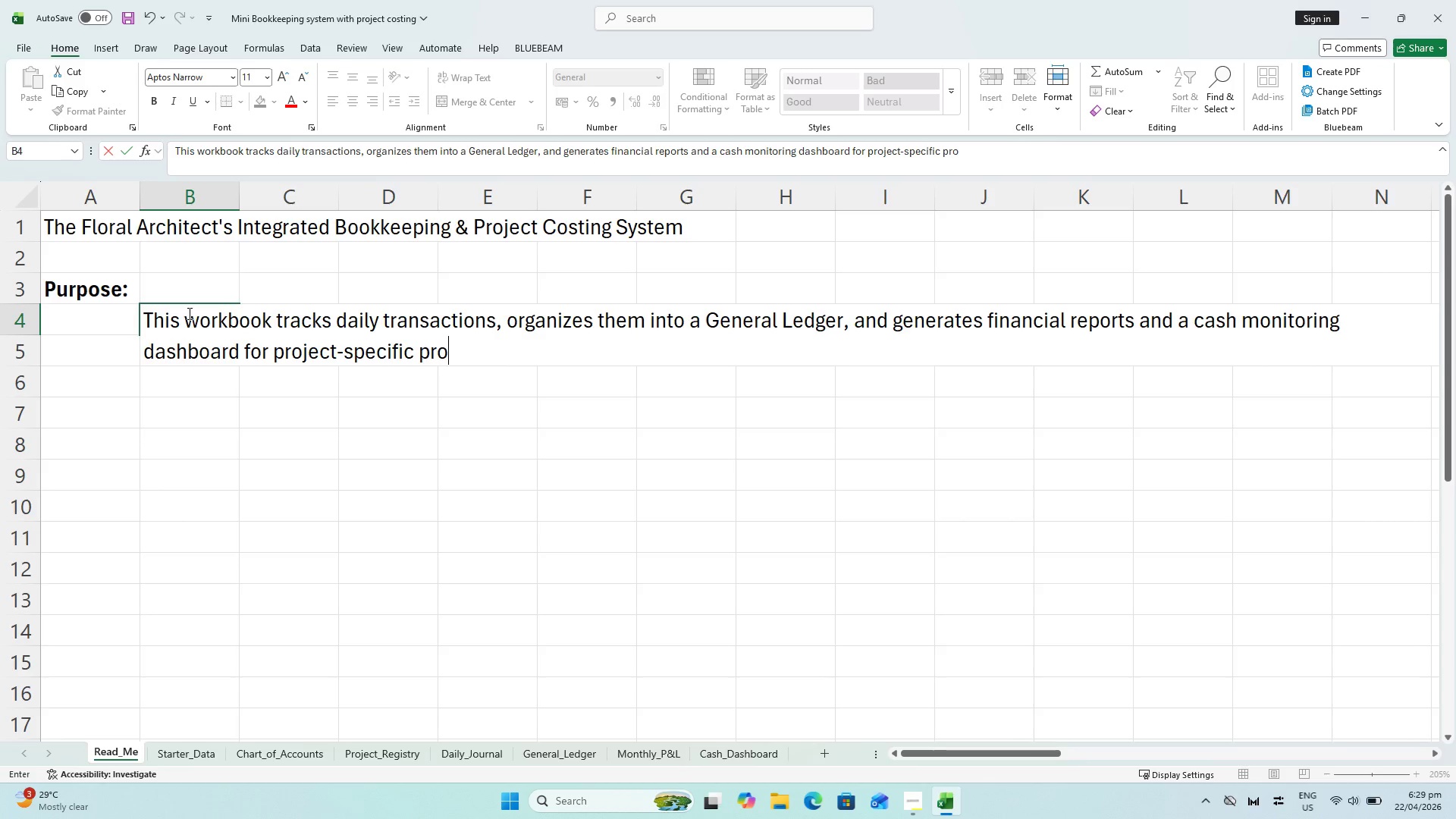 
wait(7.48)
 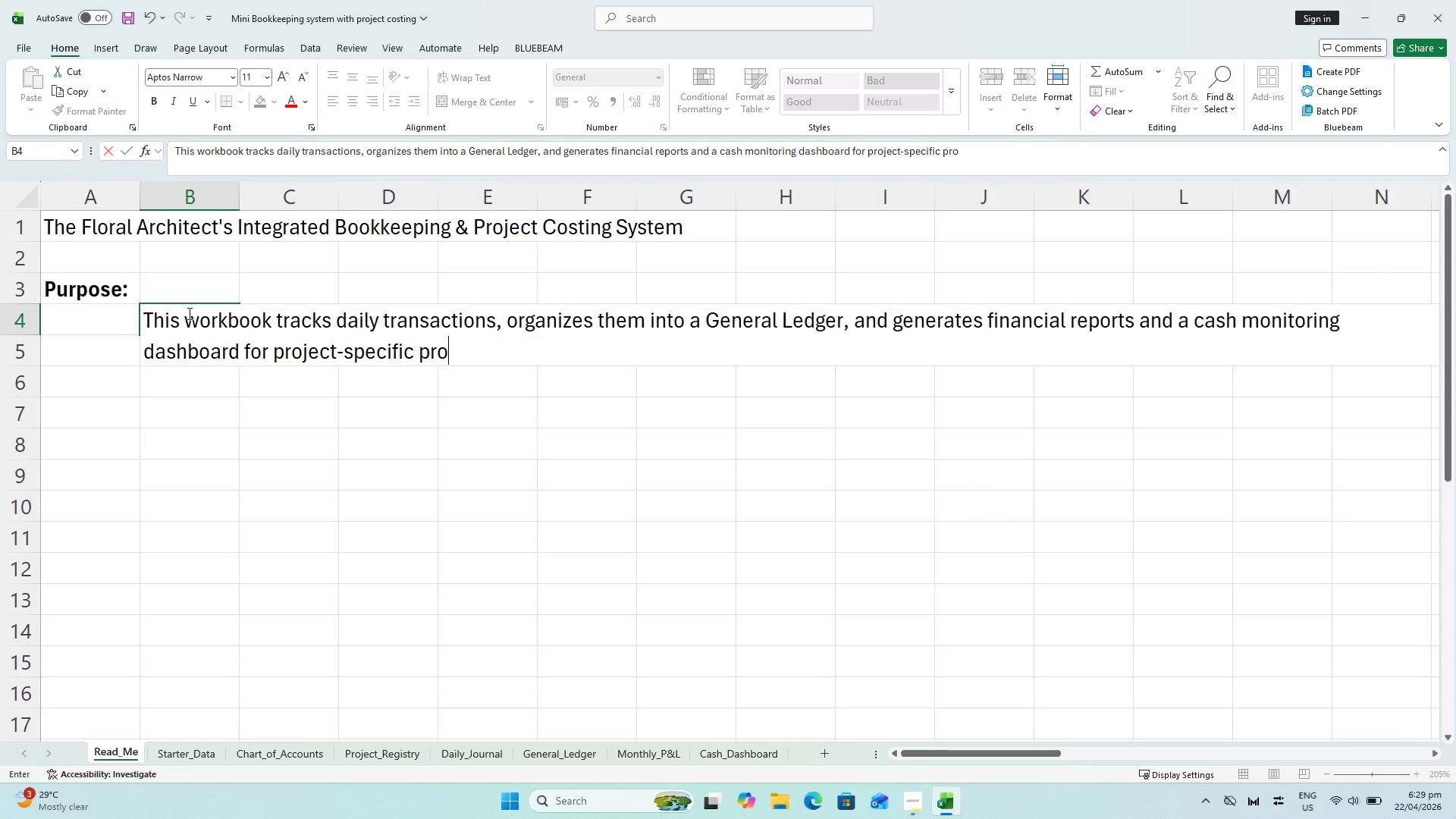 
type(fitability analysis.)
 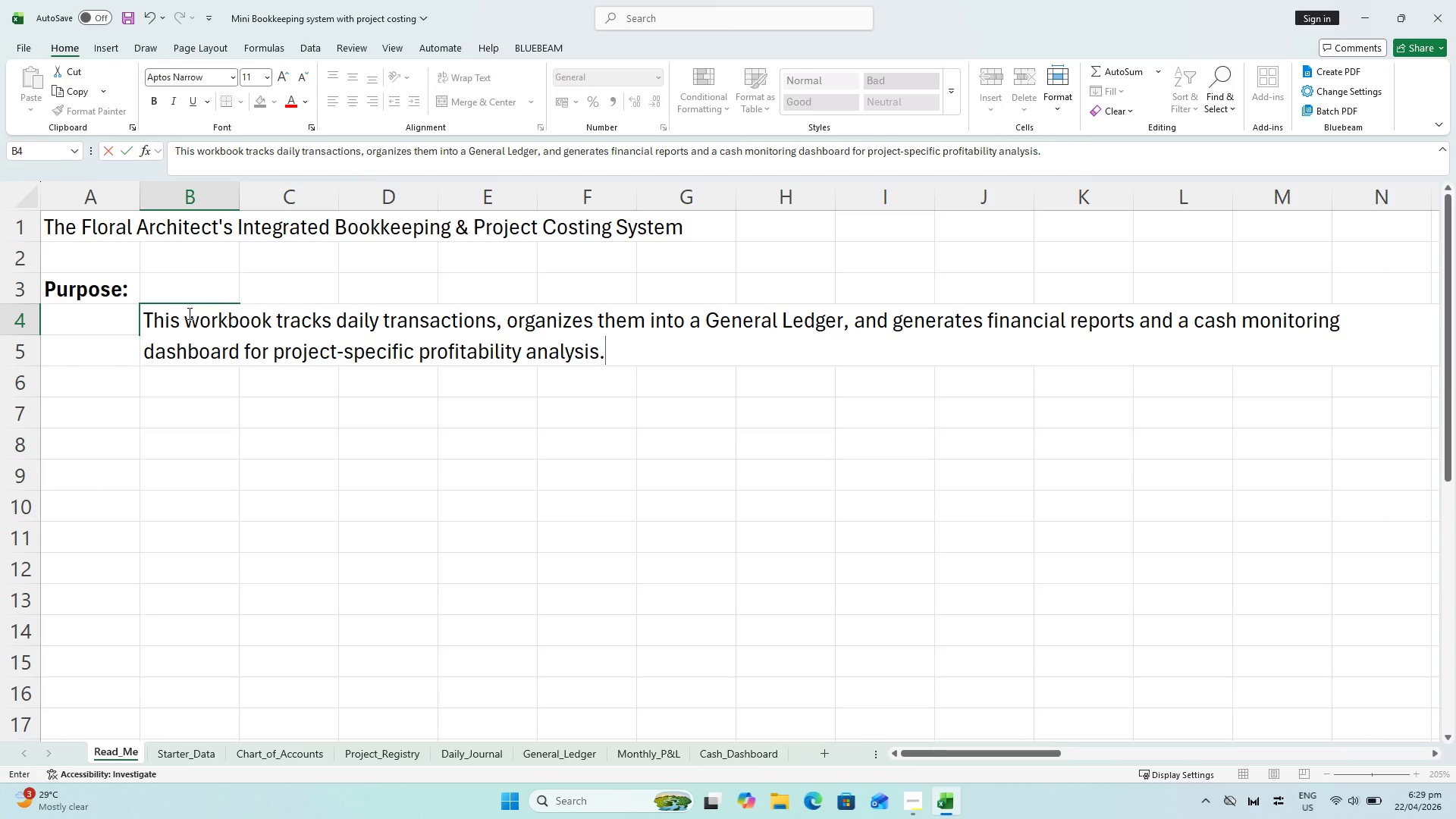 
key(Enter)
 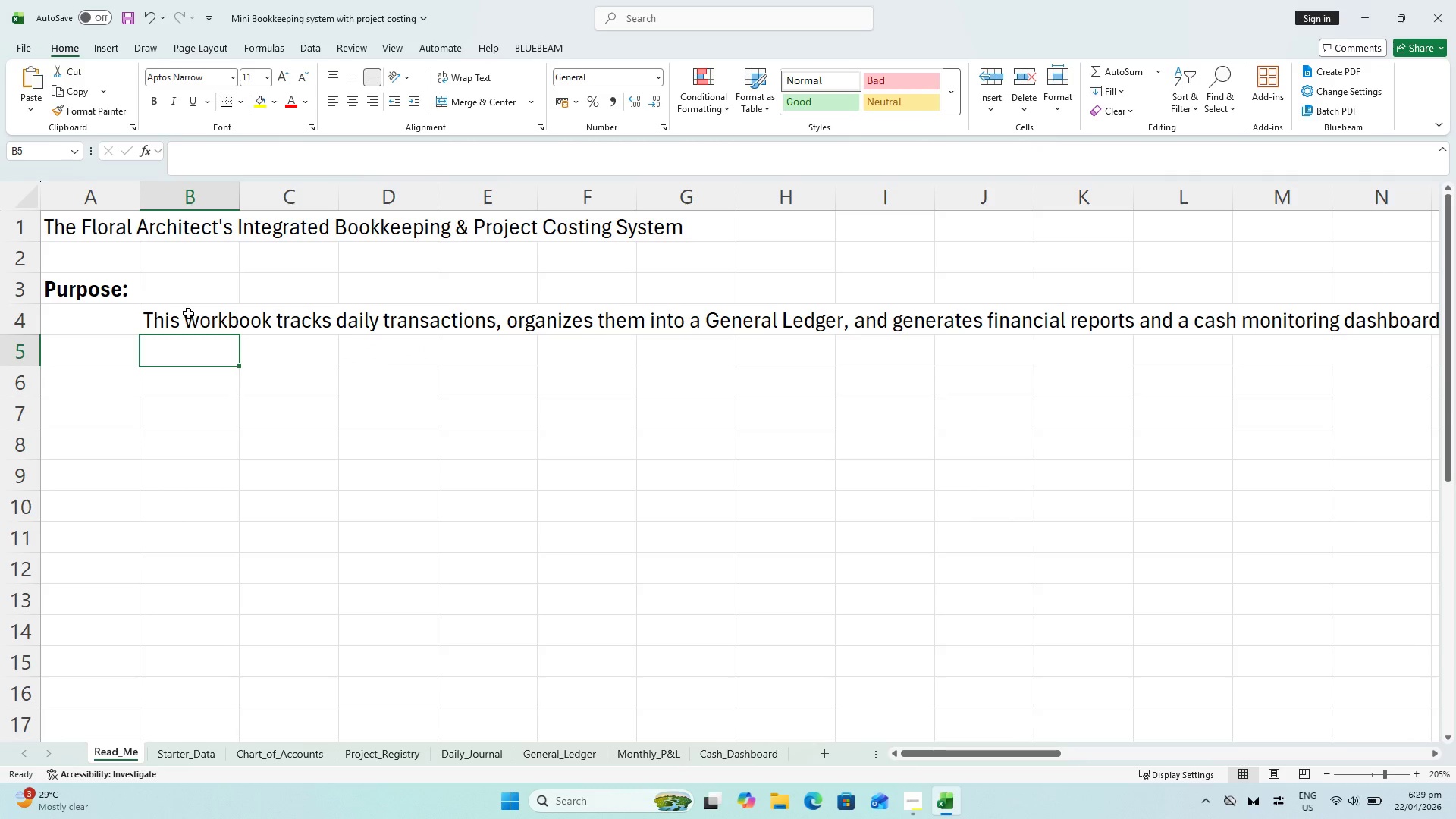 
key(Alt+AltLeft)
 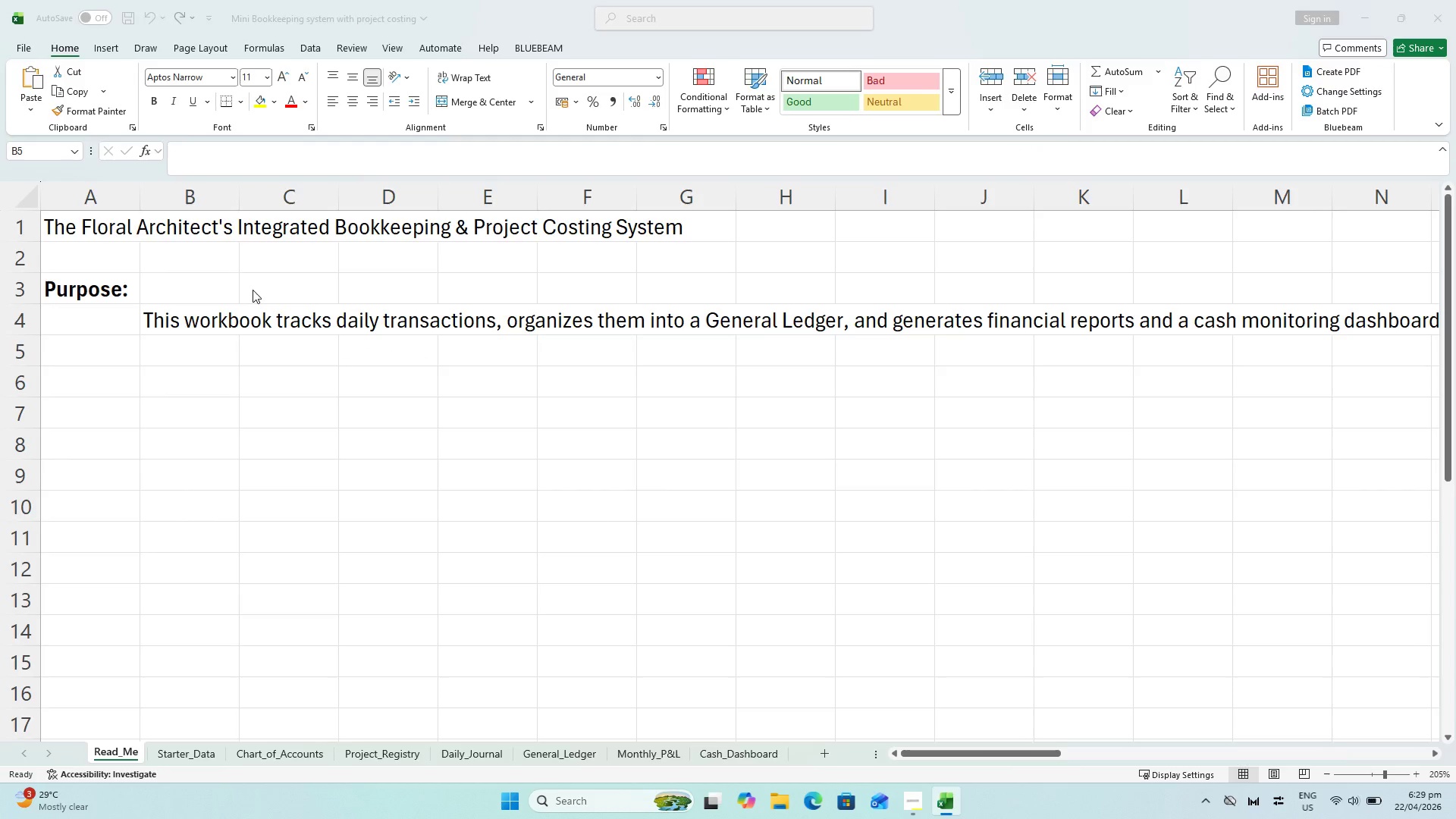 
key(Alt+Tab)